 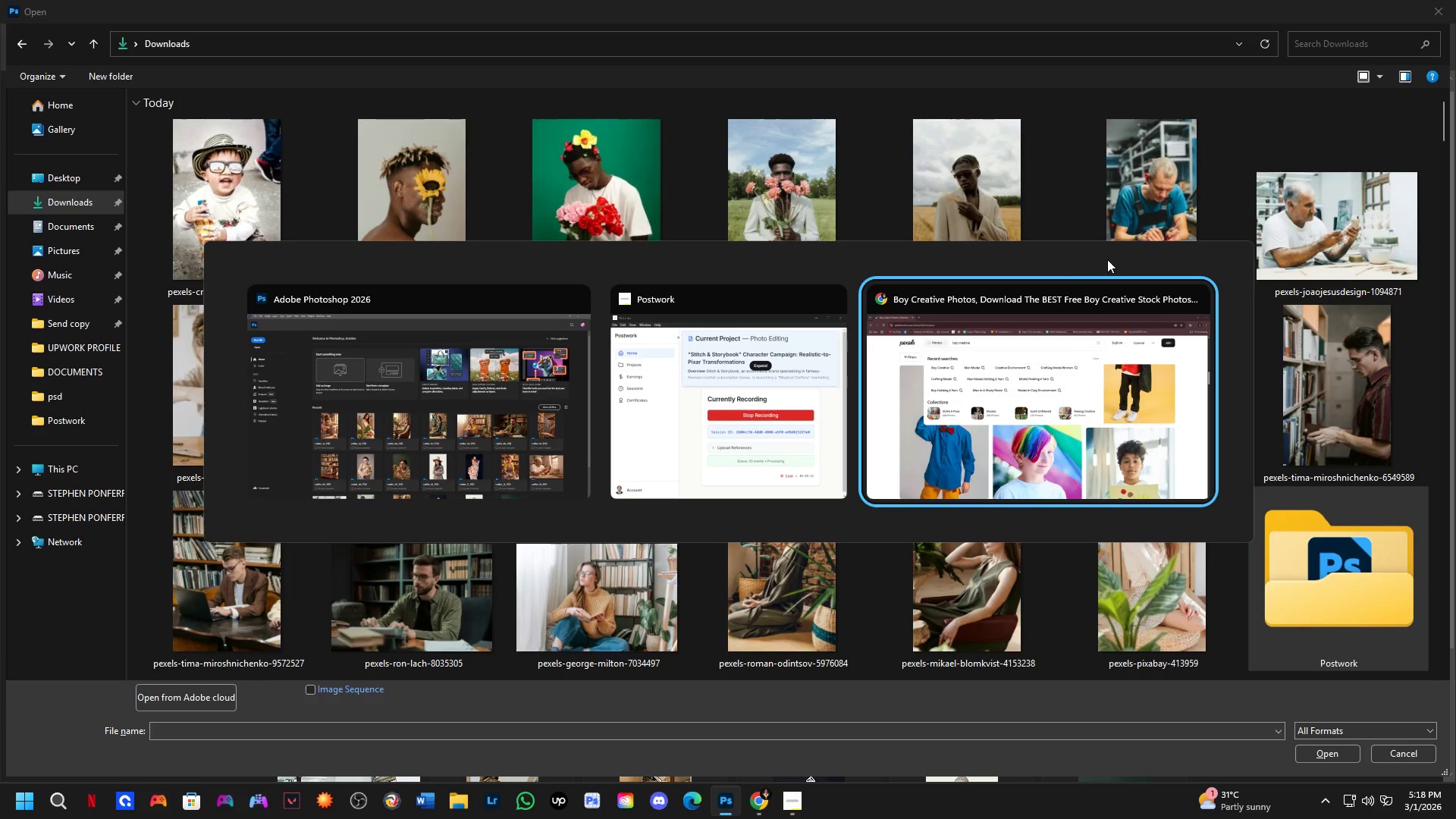 
left_click([511, 448])
 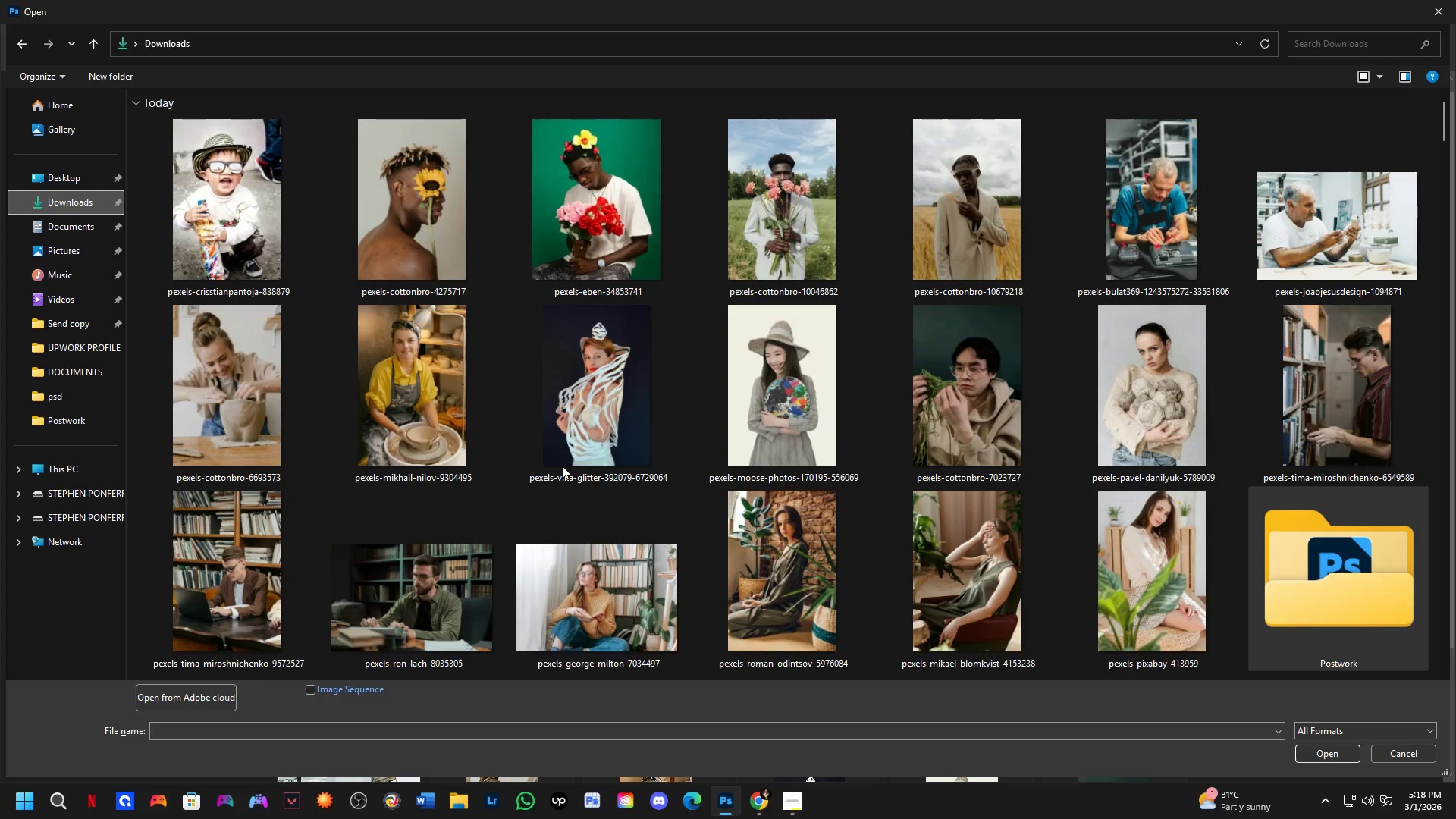 
key(Escape)
 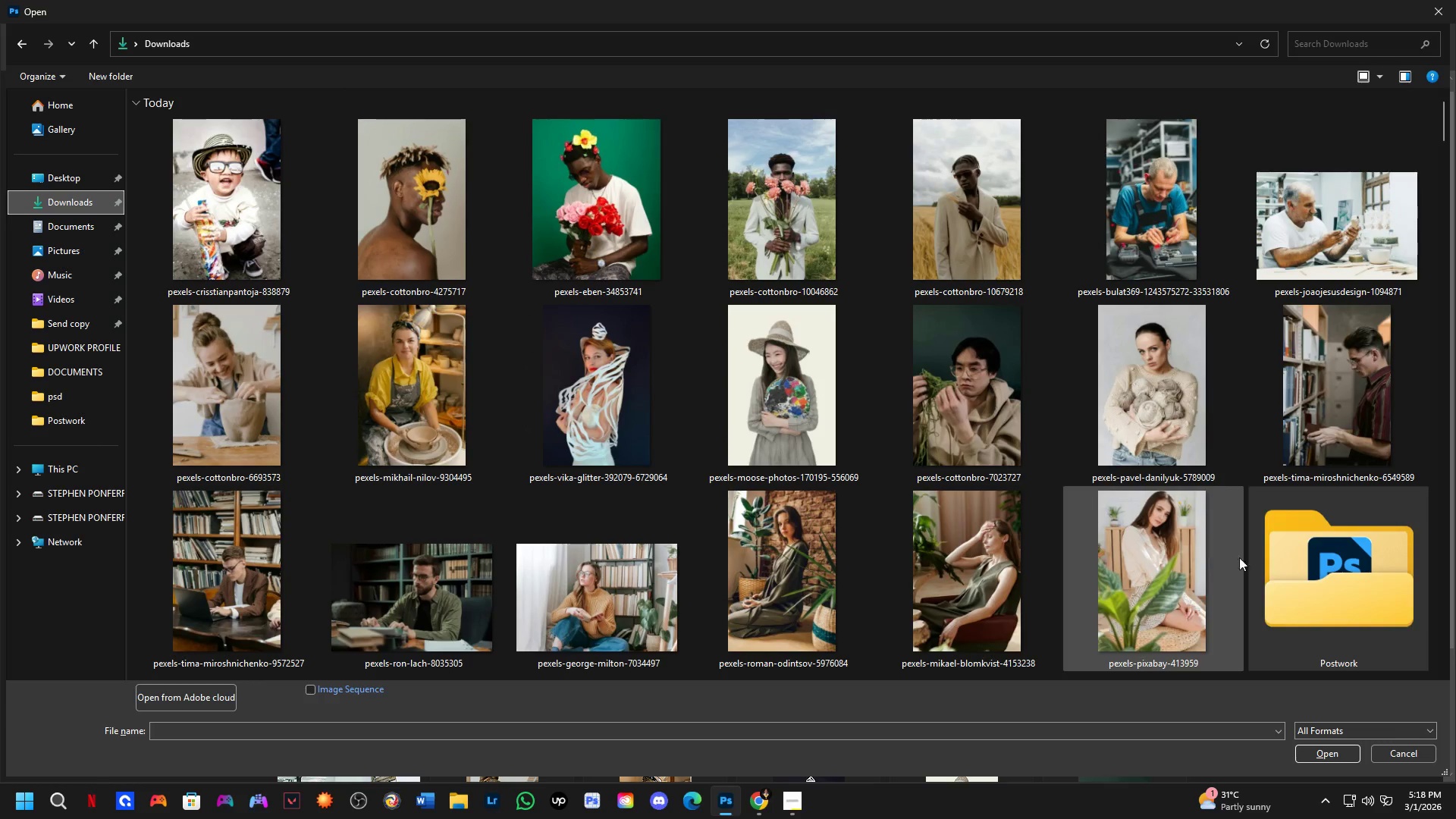 
double_click([1332, 568])
 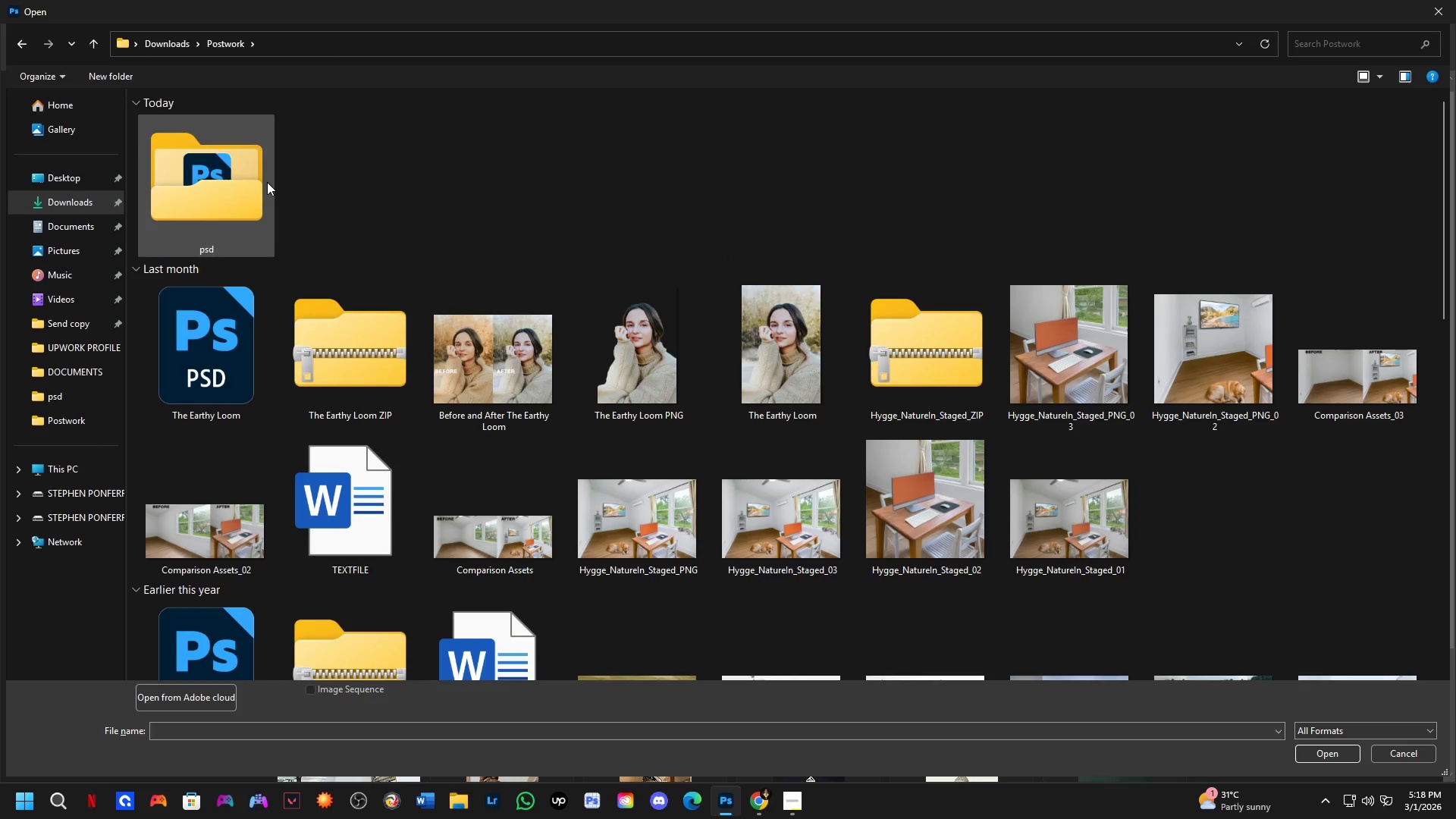 
double_click([267, 182])
 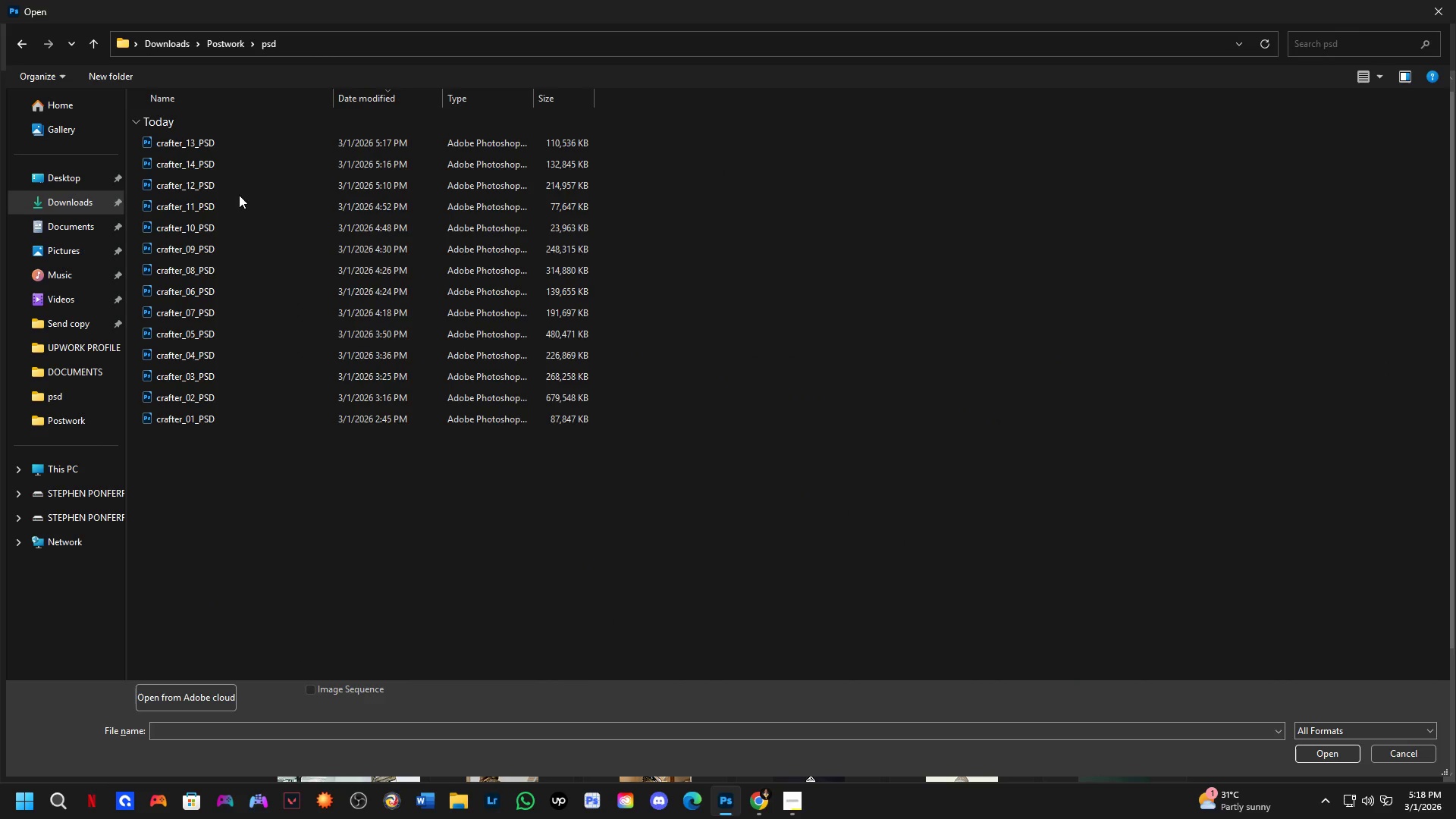 
left_click([243, 171])
 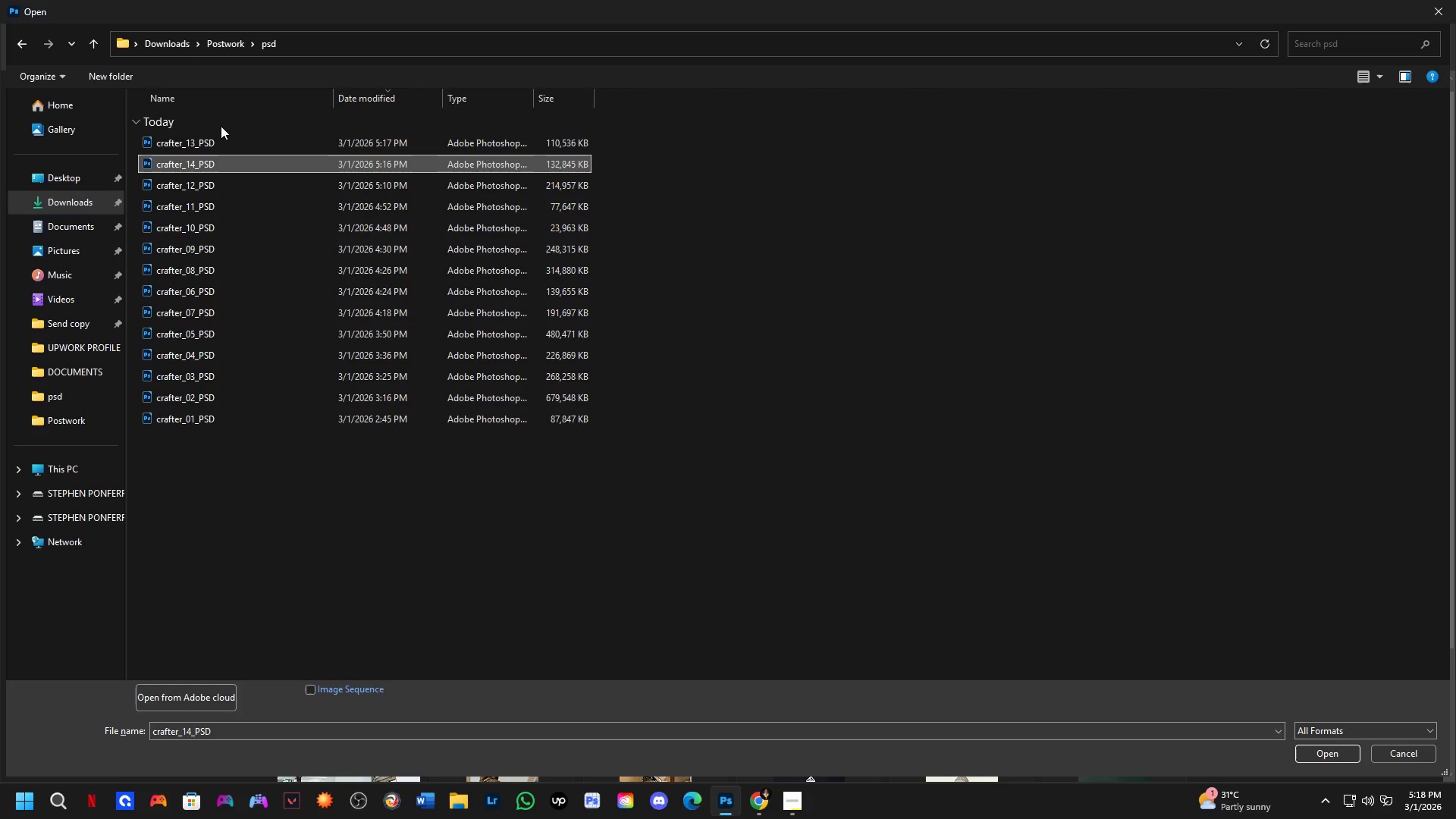 
key(NumpadEnter)
 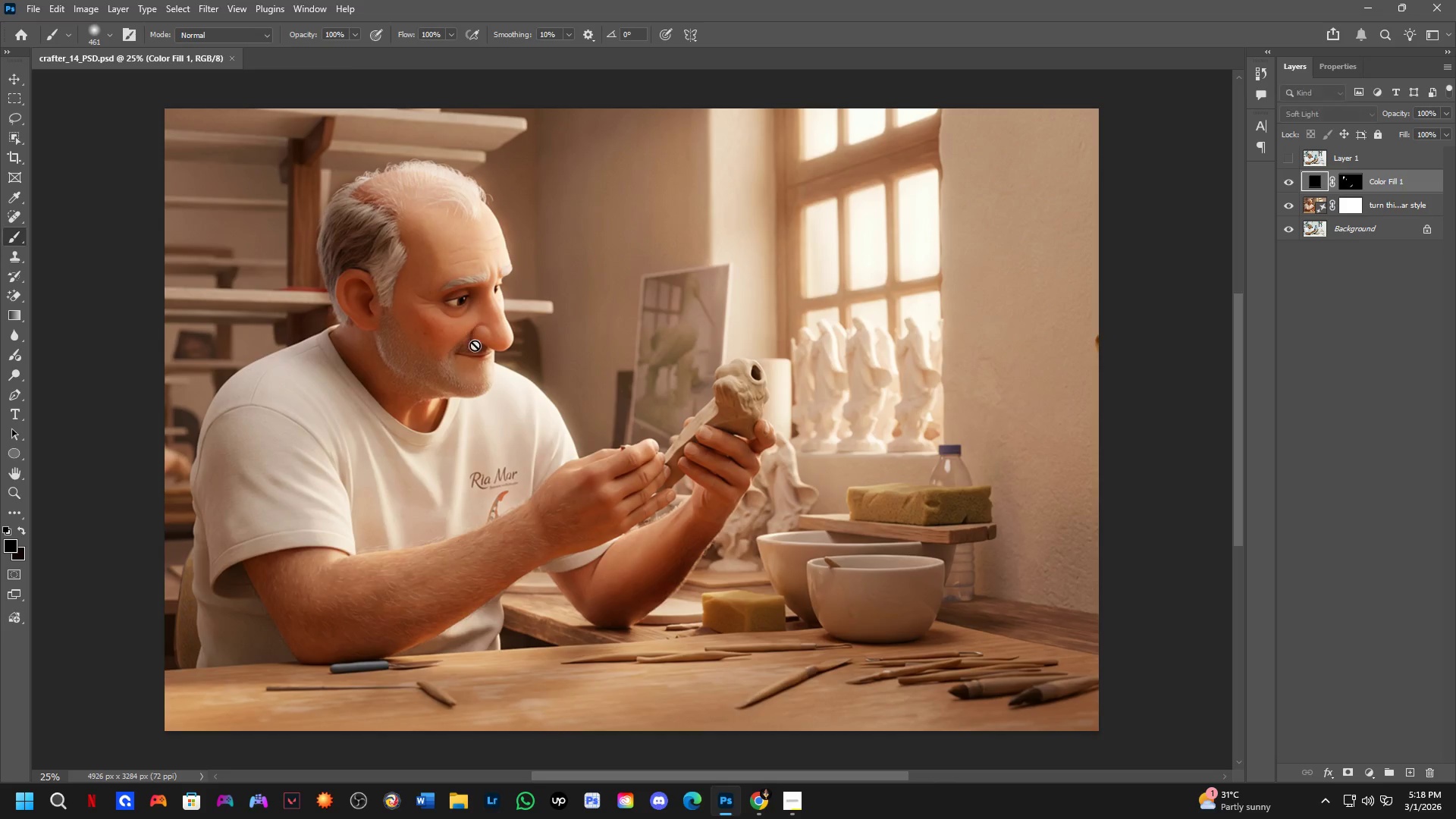 
hold_key(key=Space, duration=0.58)
 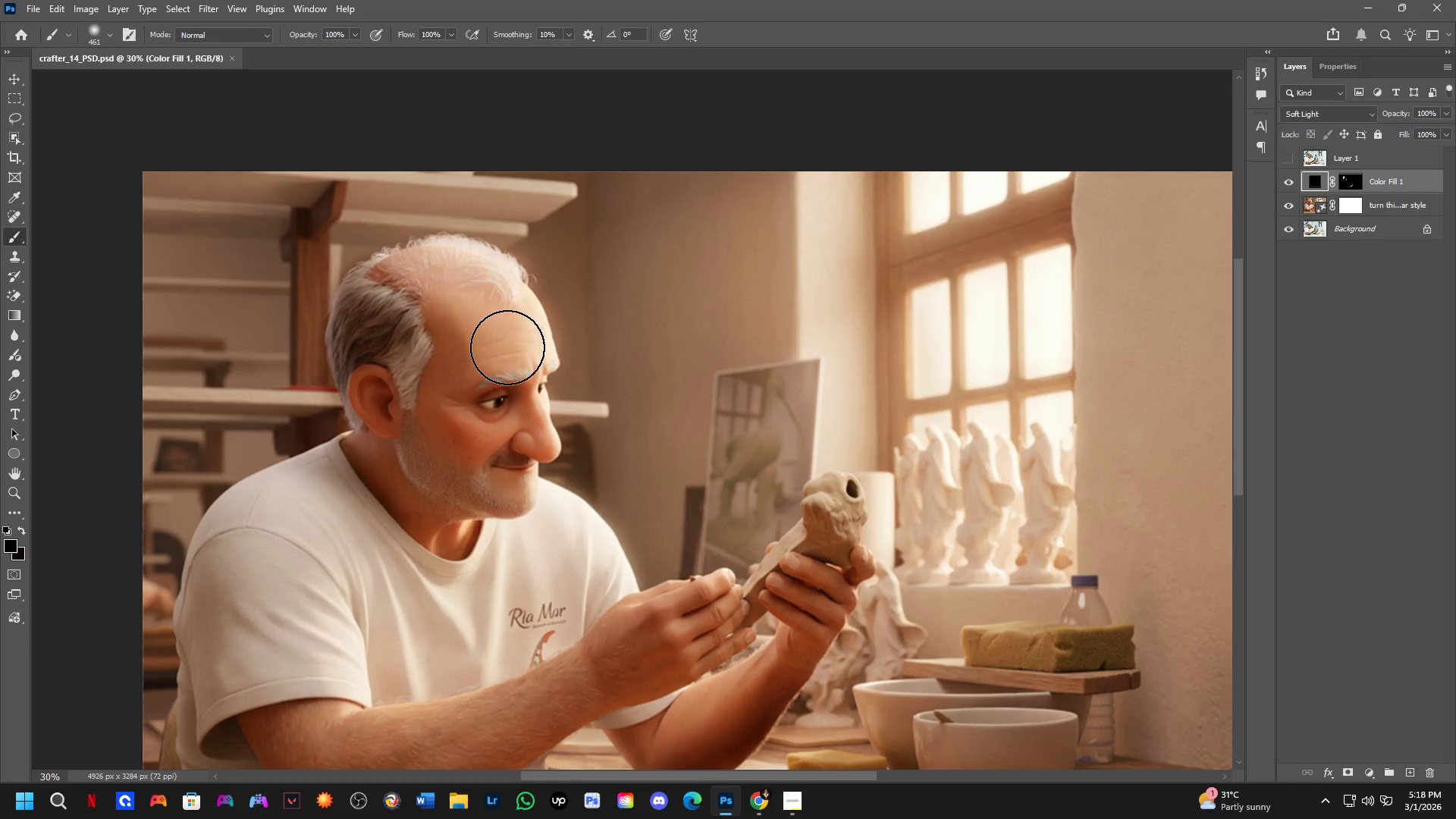 
left_click_drag(start_coordinate=[394, 256], to_coordinate=[459, 420])
 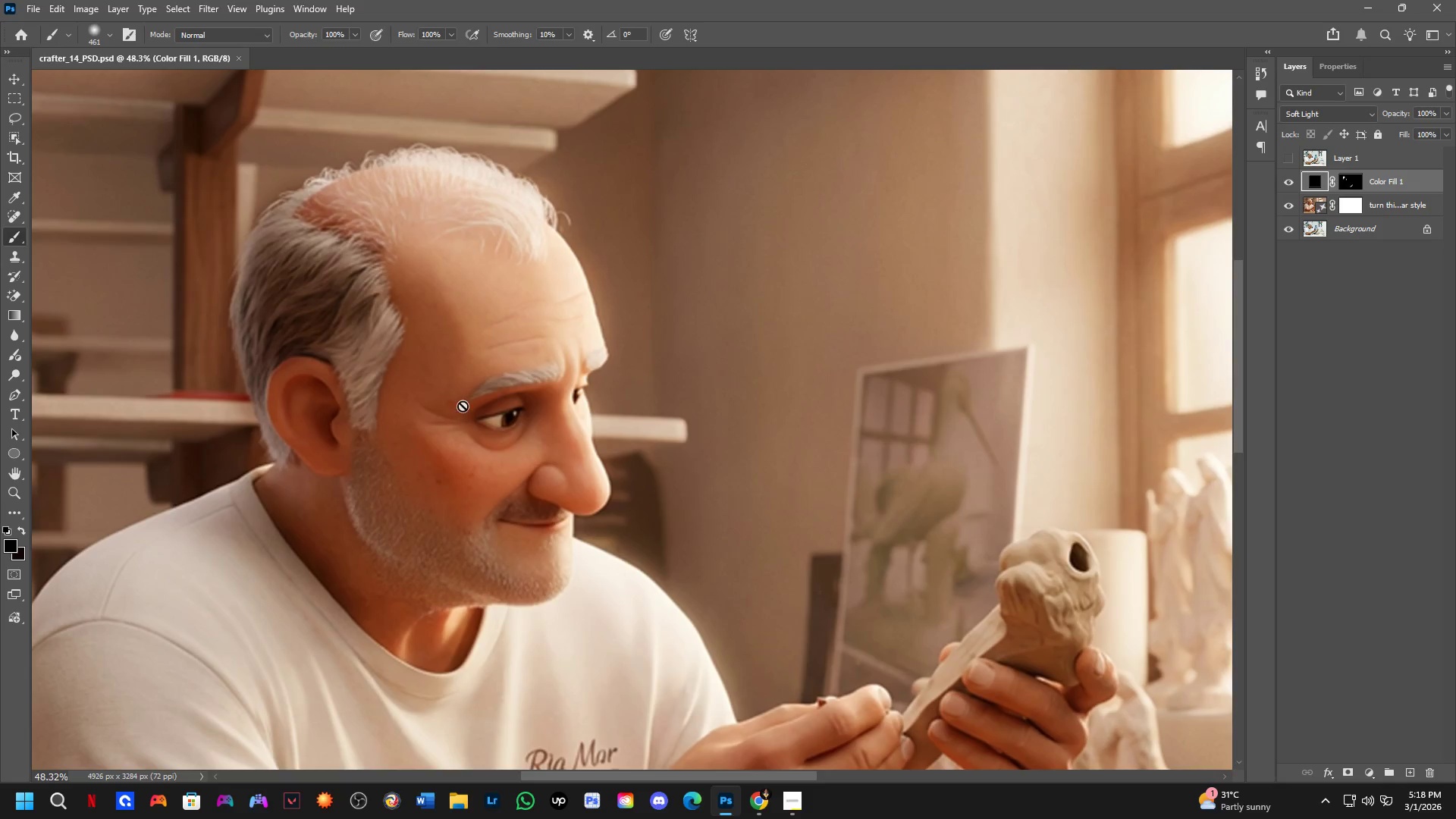 
scroll: coordinate [469, 344], scroll_direction: up, amount: 7.0
 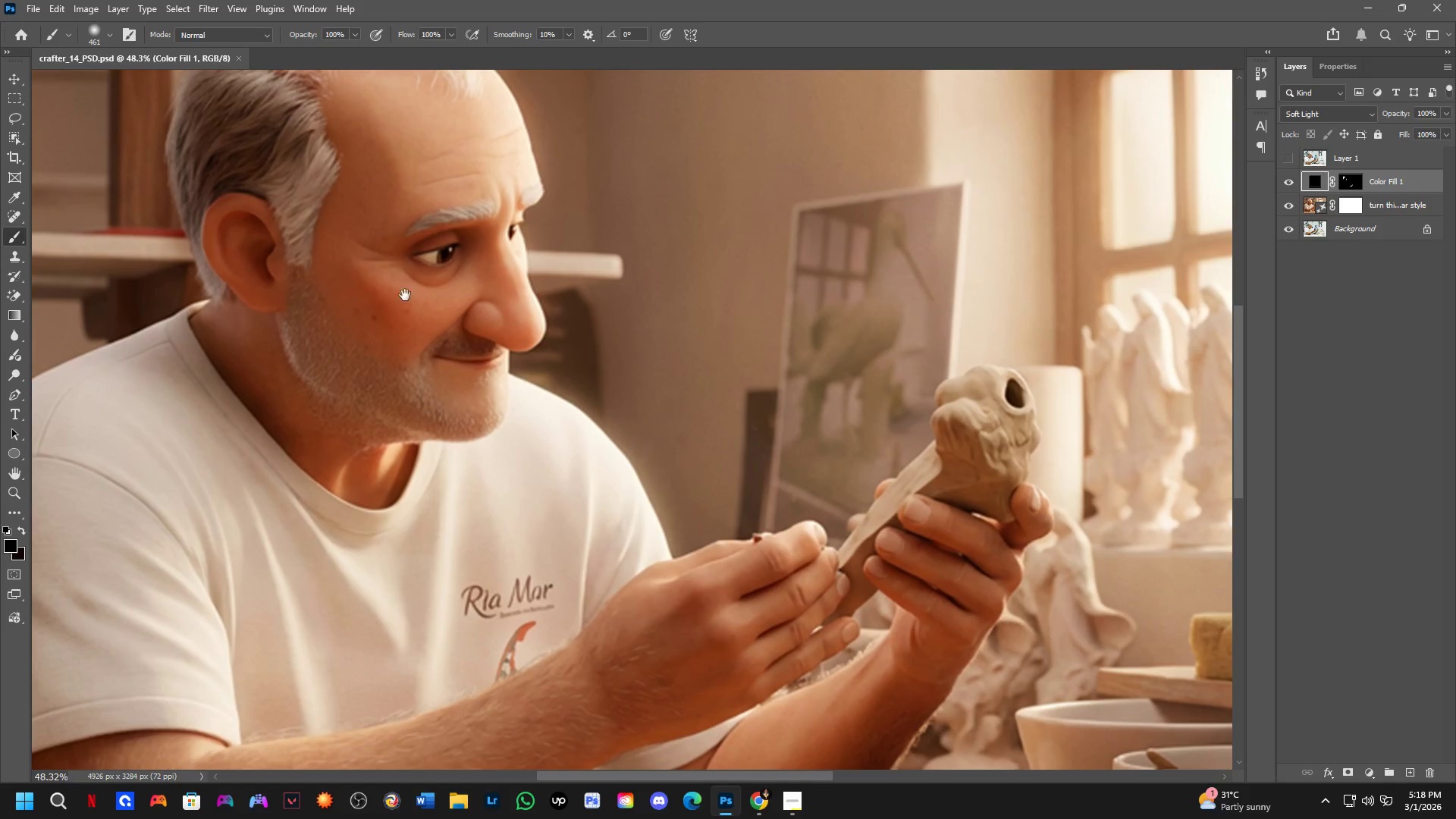 
key(B)
 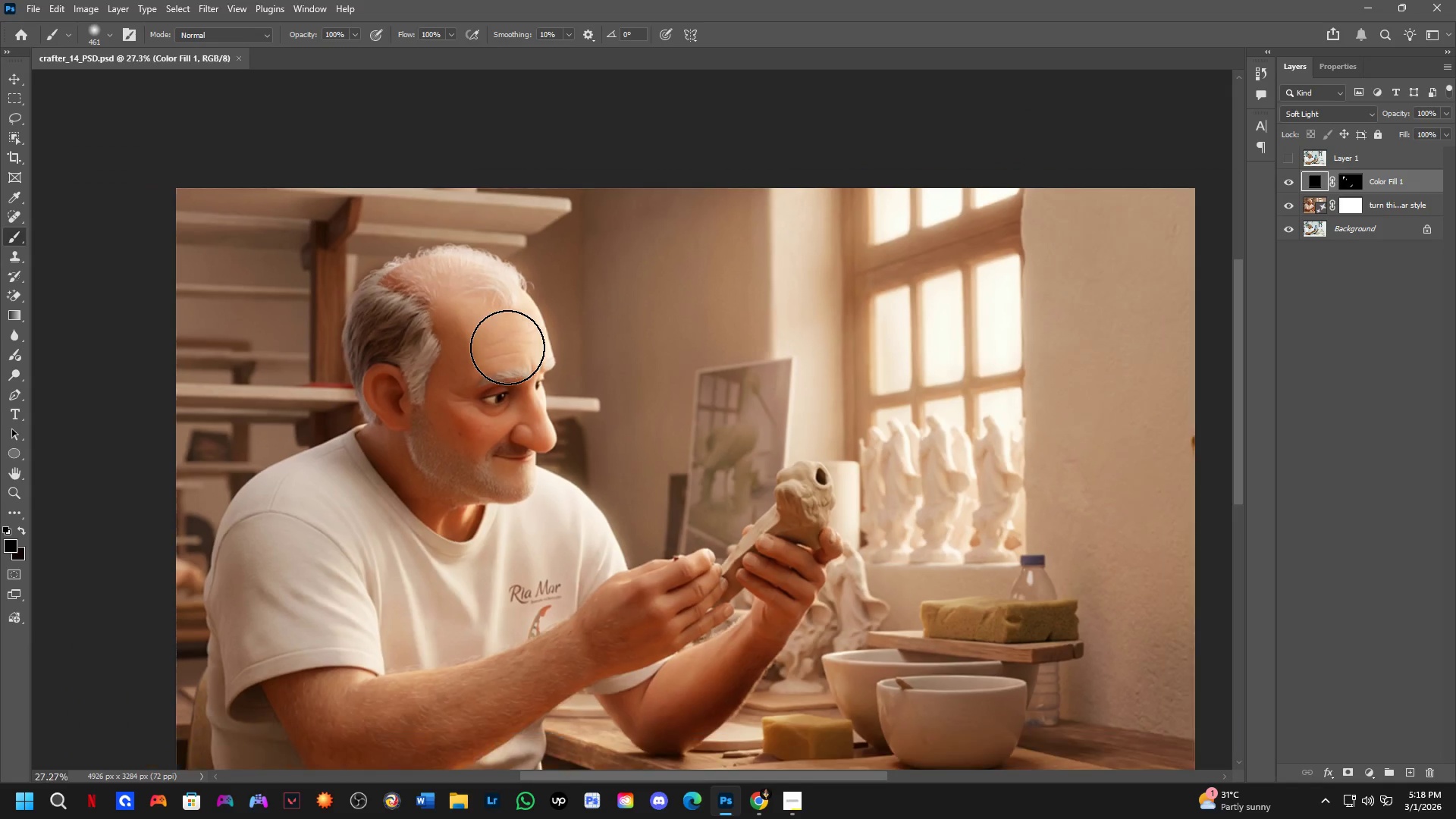 
hold_key(key=Space, duration=0.38)
 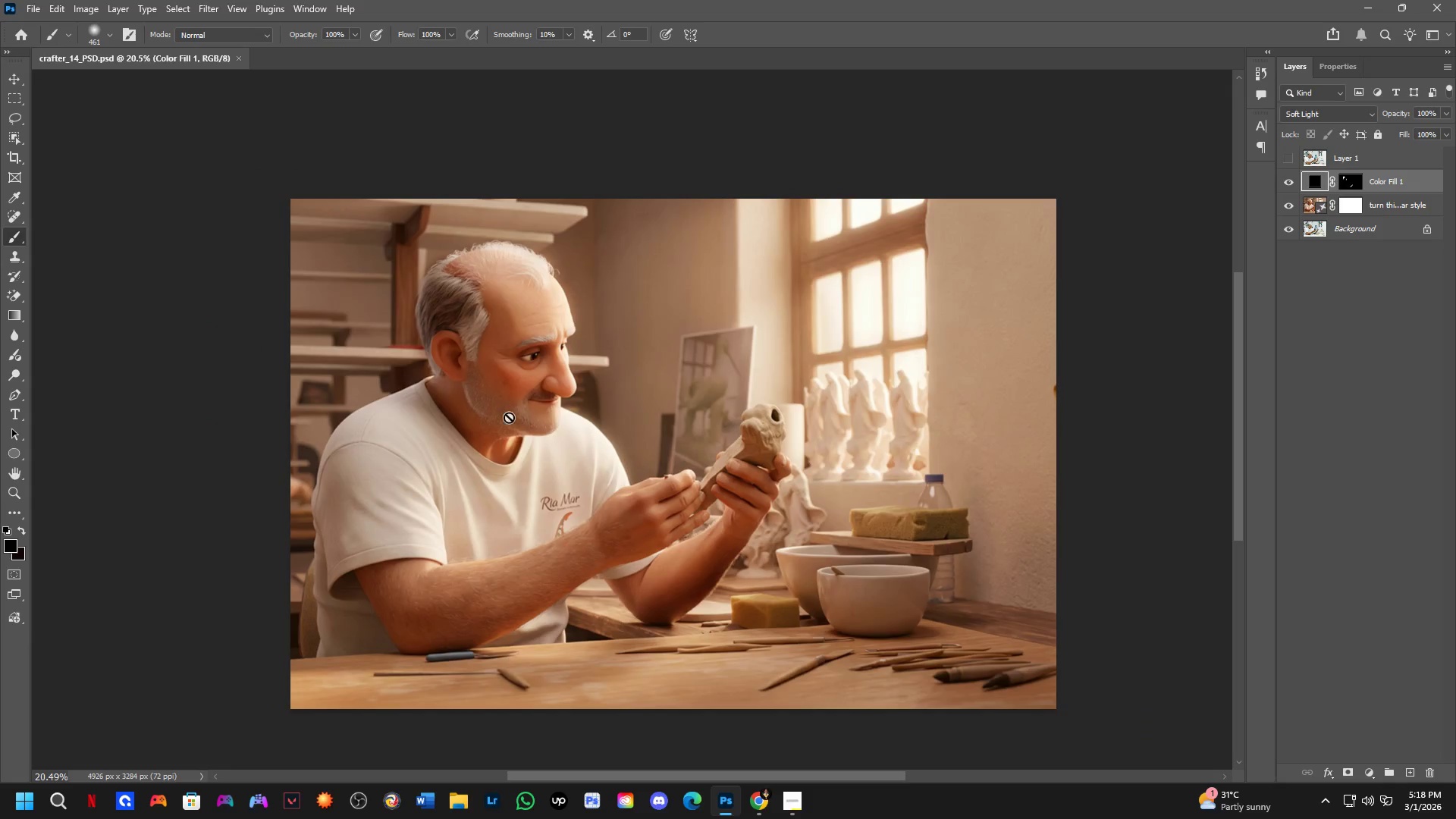 
left_click_drag(start_coordinate=[492, 359], to_coordinate=[527, 327])
 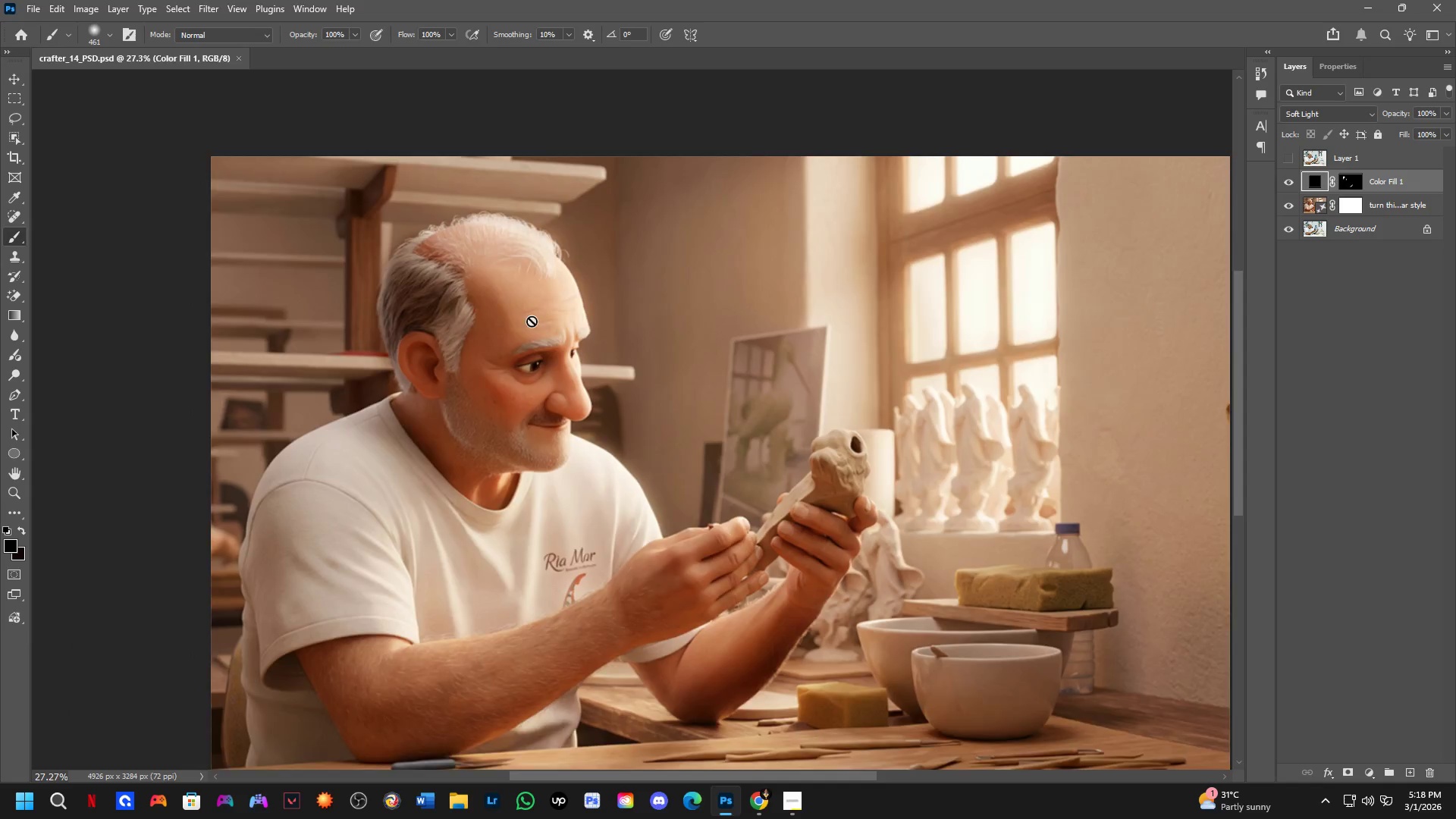 
scroll: coordinate [531, 328], scroll_direction: down, amount: 9.0
 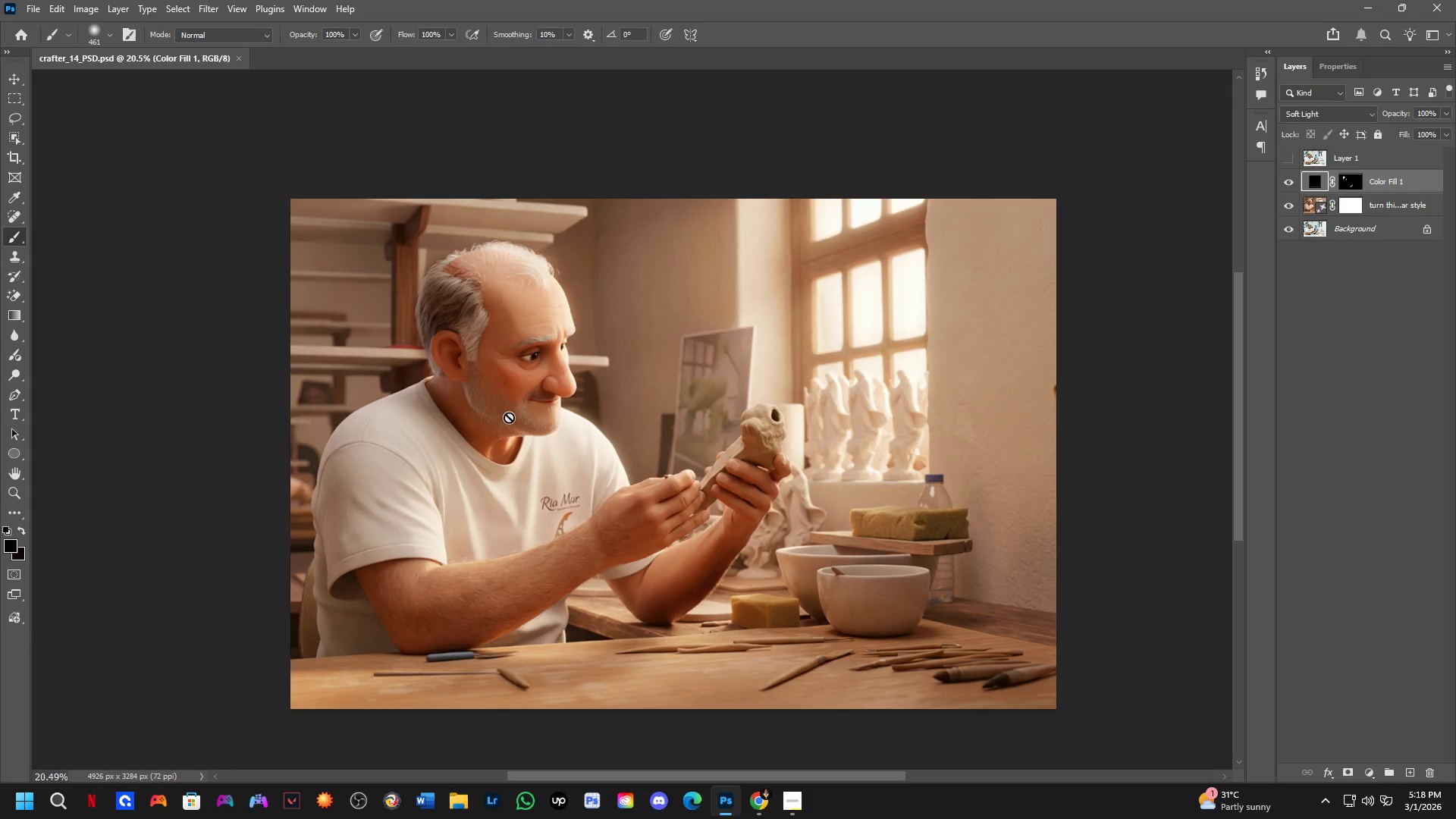 
wait(44.45)
 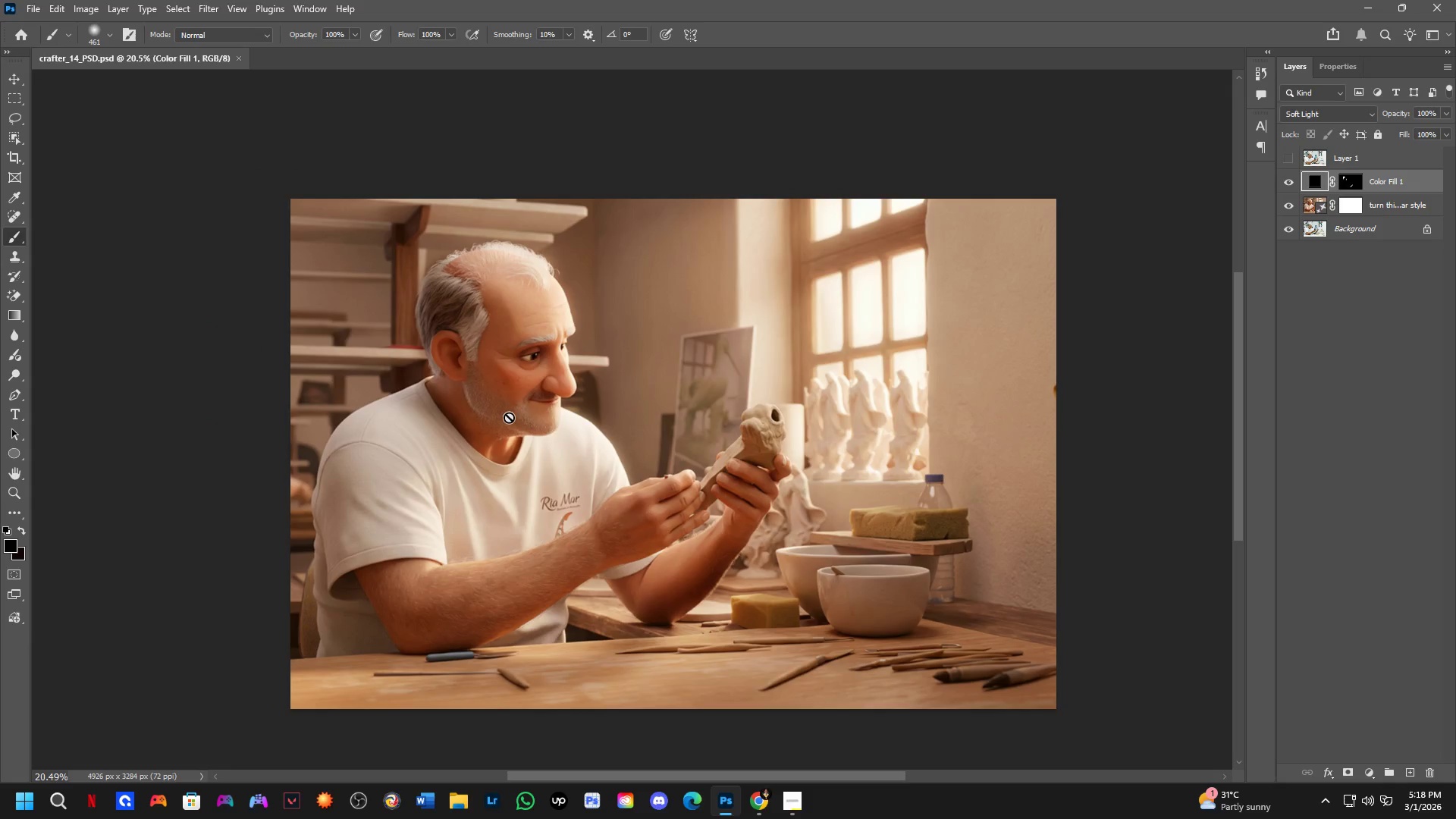 
key(Space)
 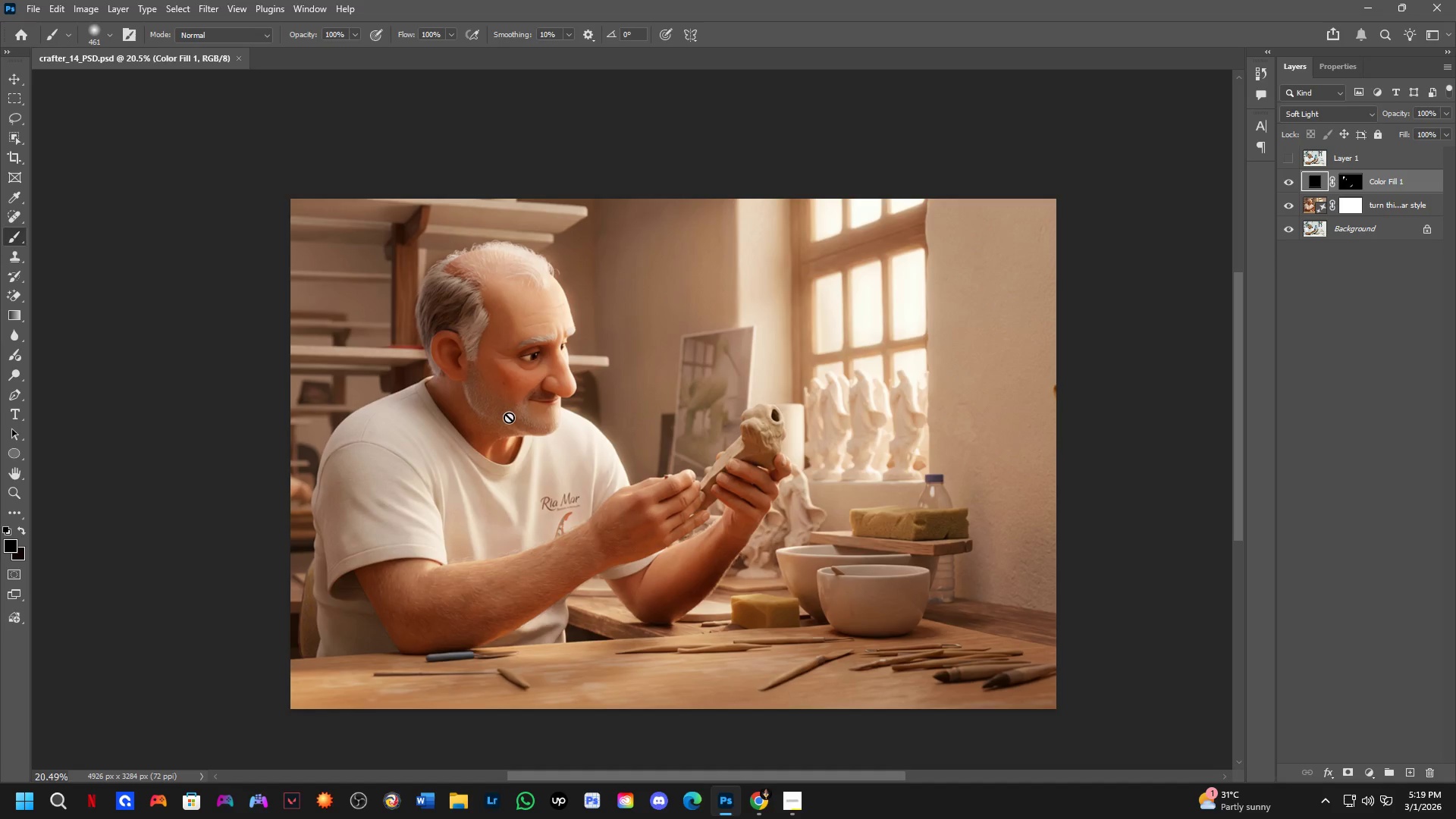 
wait(5.05)
 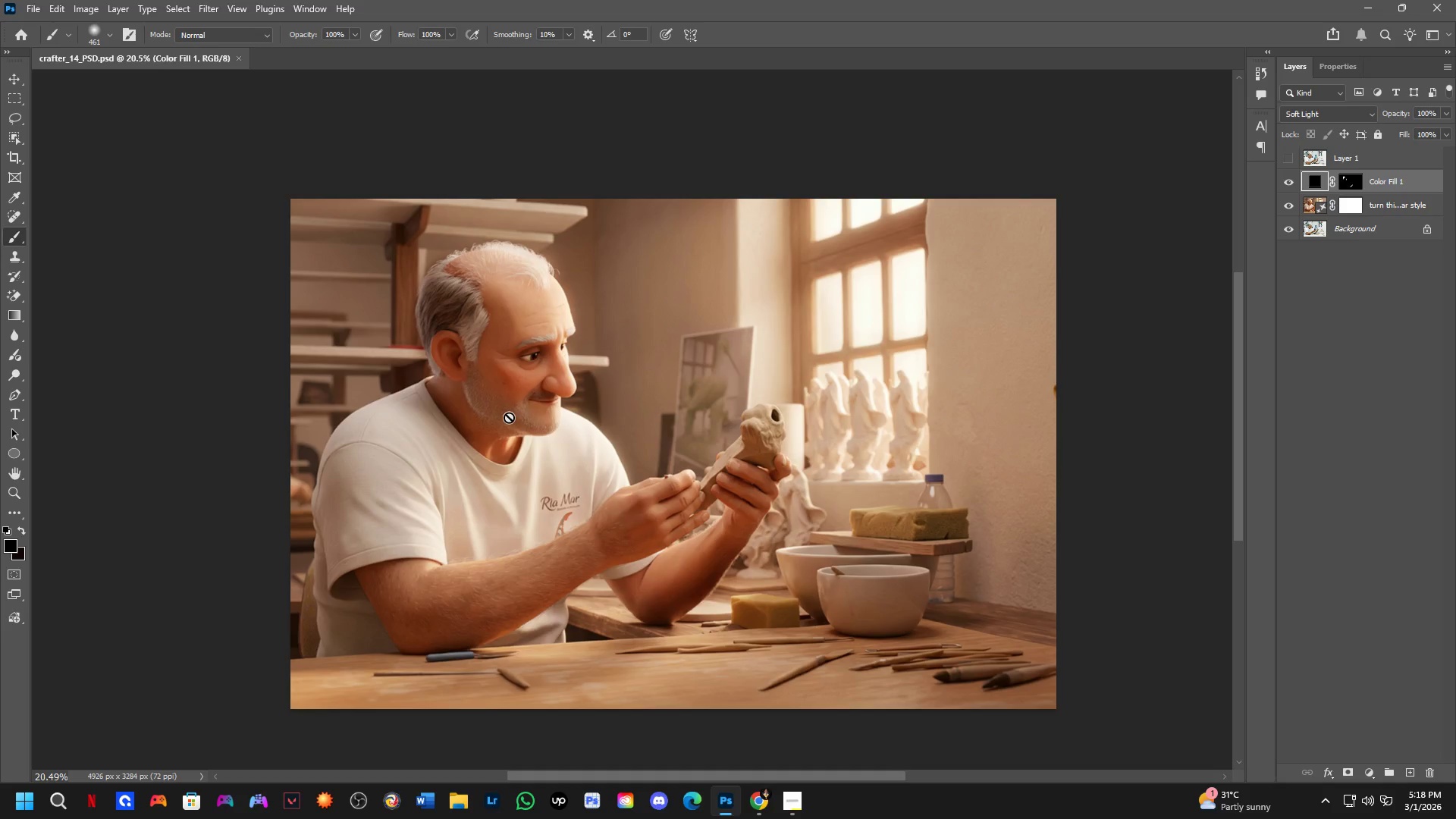 
scroll: coordinate [610, 375], scroll_direction: up, amount: 2.0
 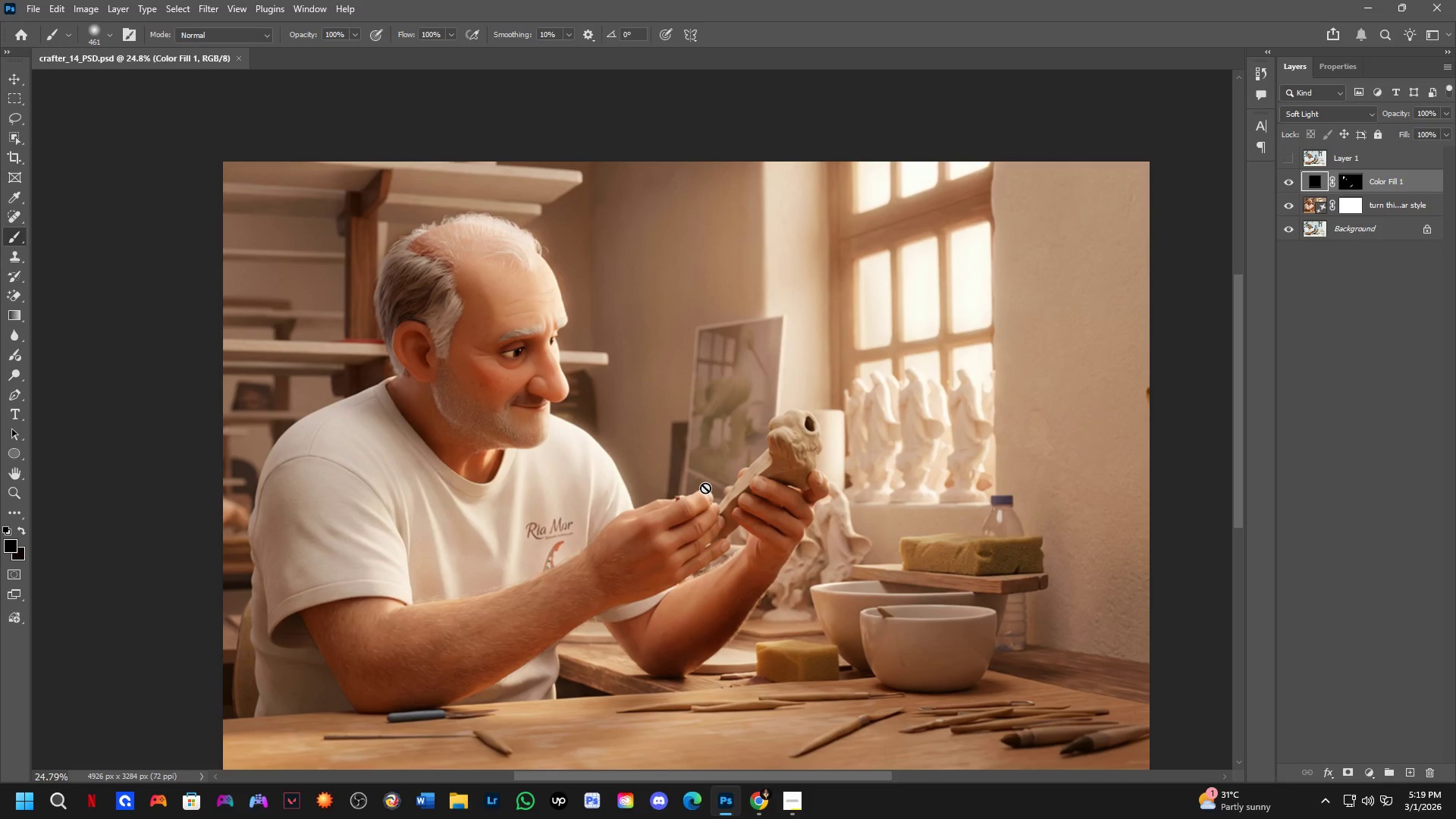 
key(Alt+AltLeft)
 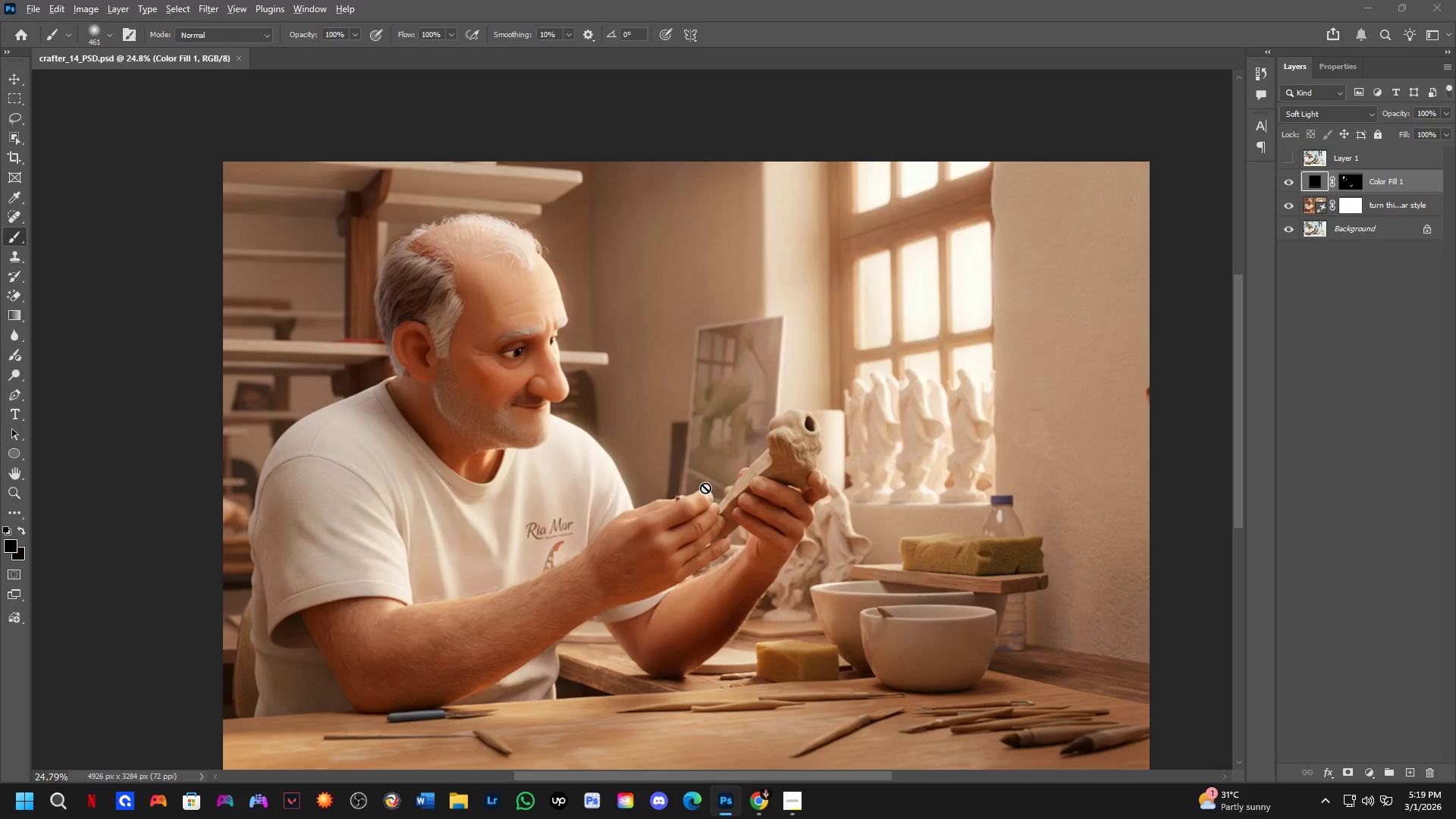 
key(Alt+Tab)